 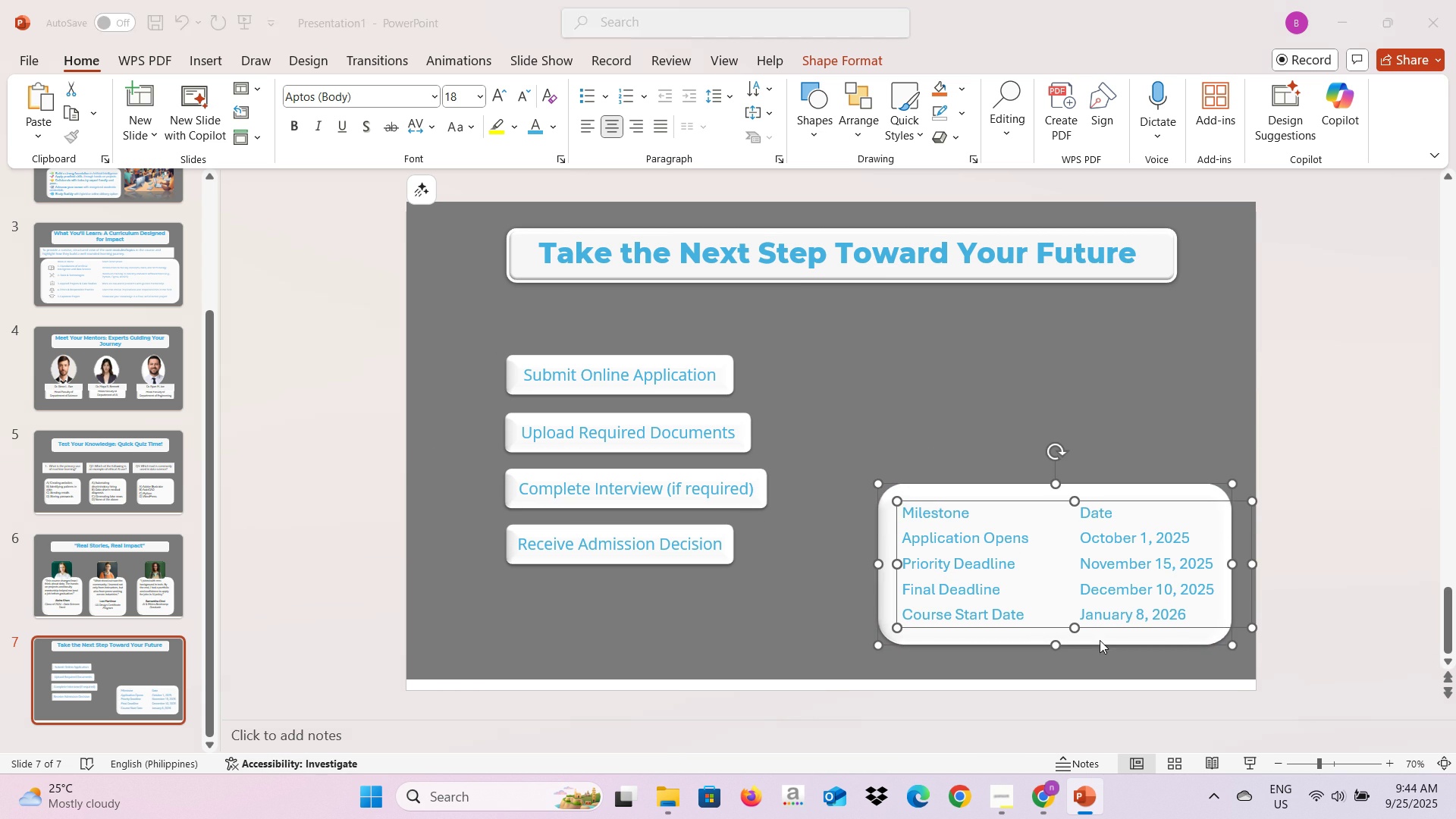 
key(Alt+Tab)
 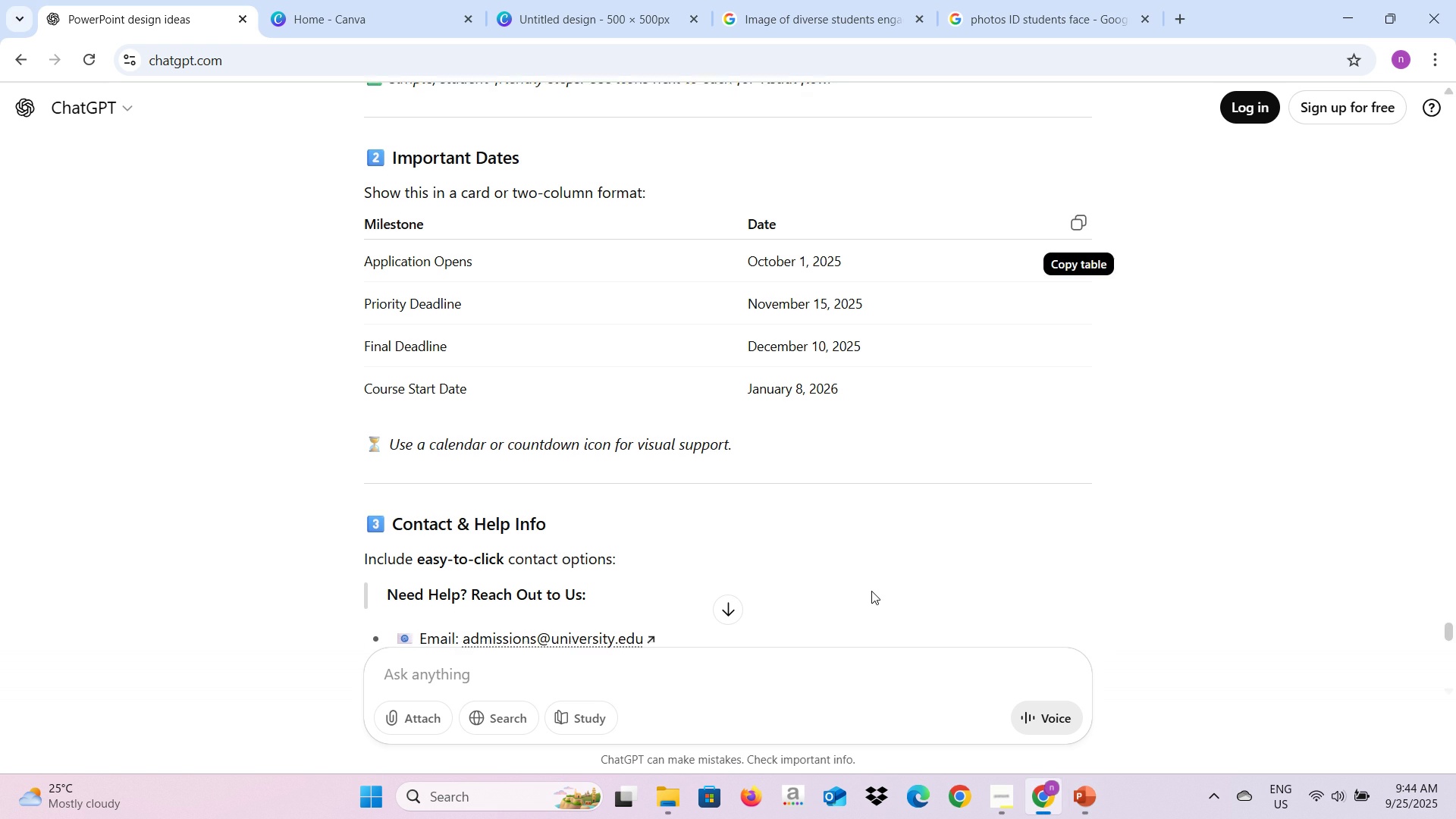 
scroll: coordinate [871, 591], scroll_direction: down, amount: 2.0
 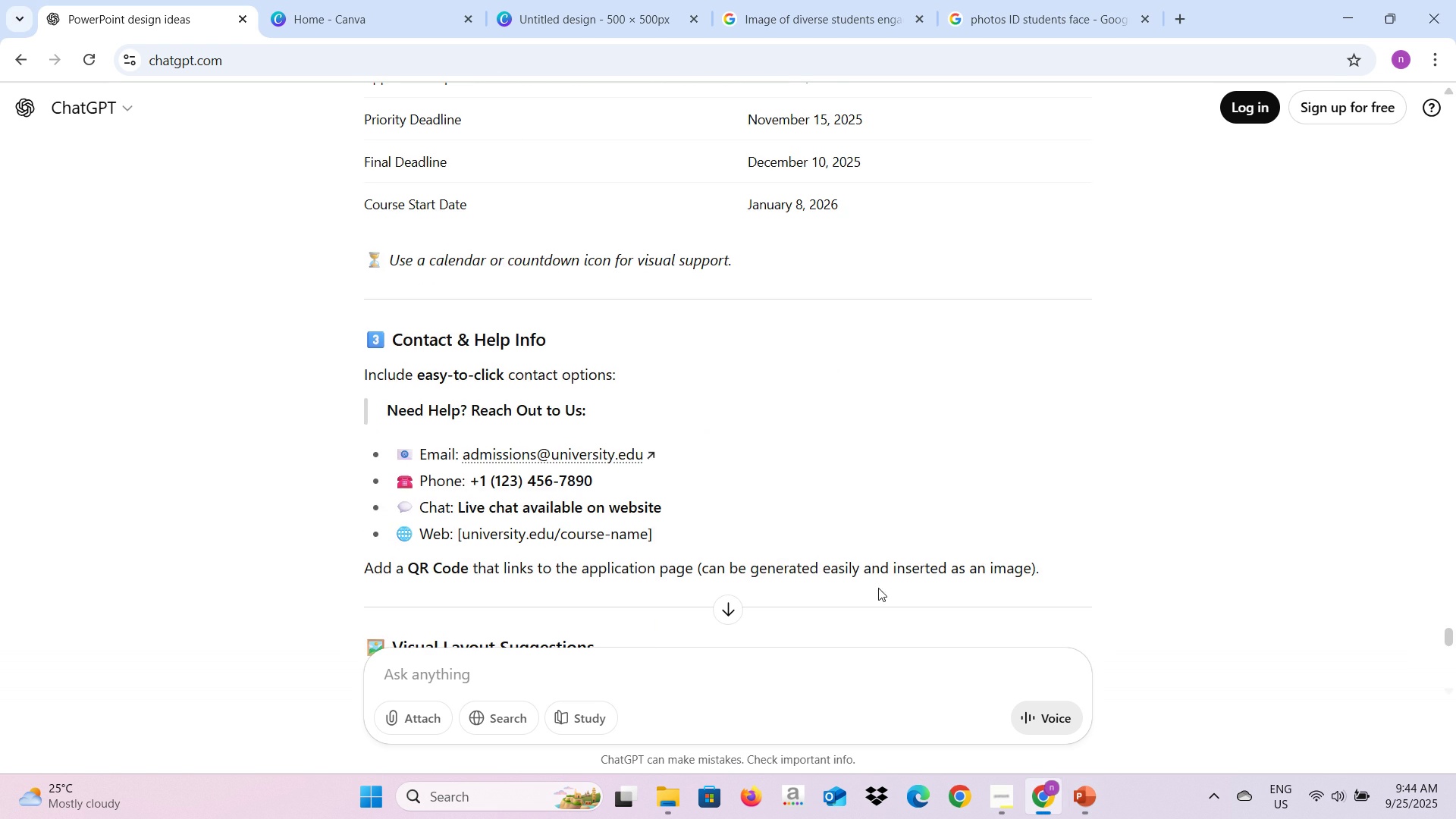 
key(Alt+AltLeft)
 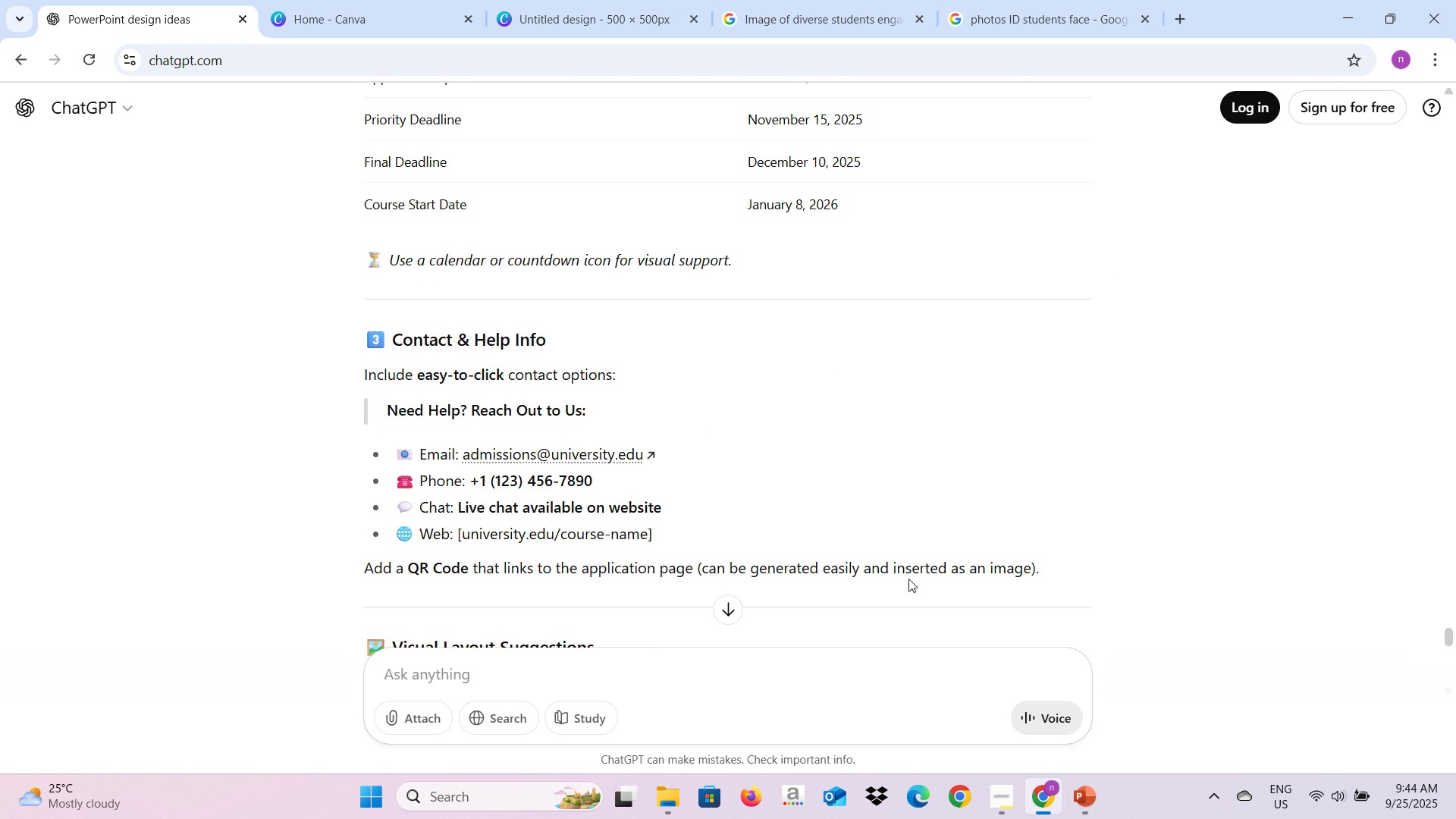 
key(Alt+Tab)